 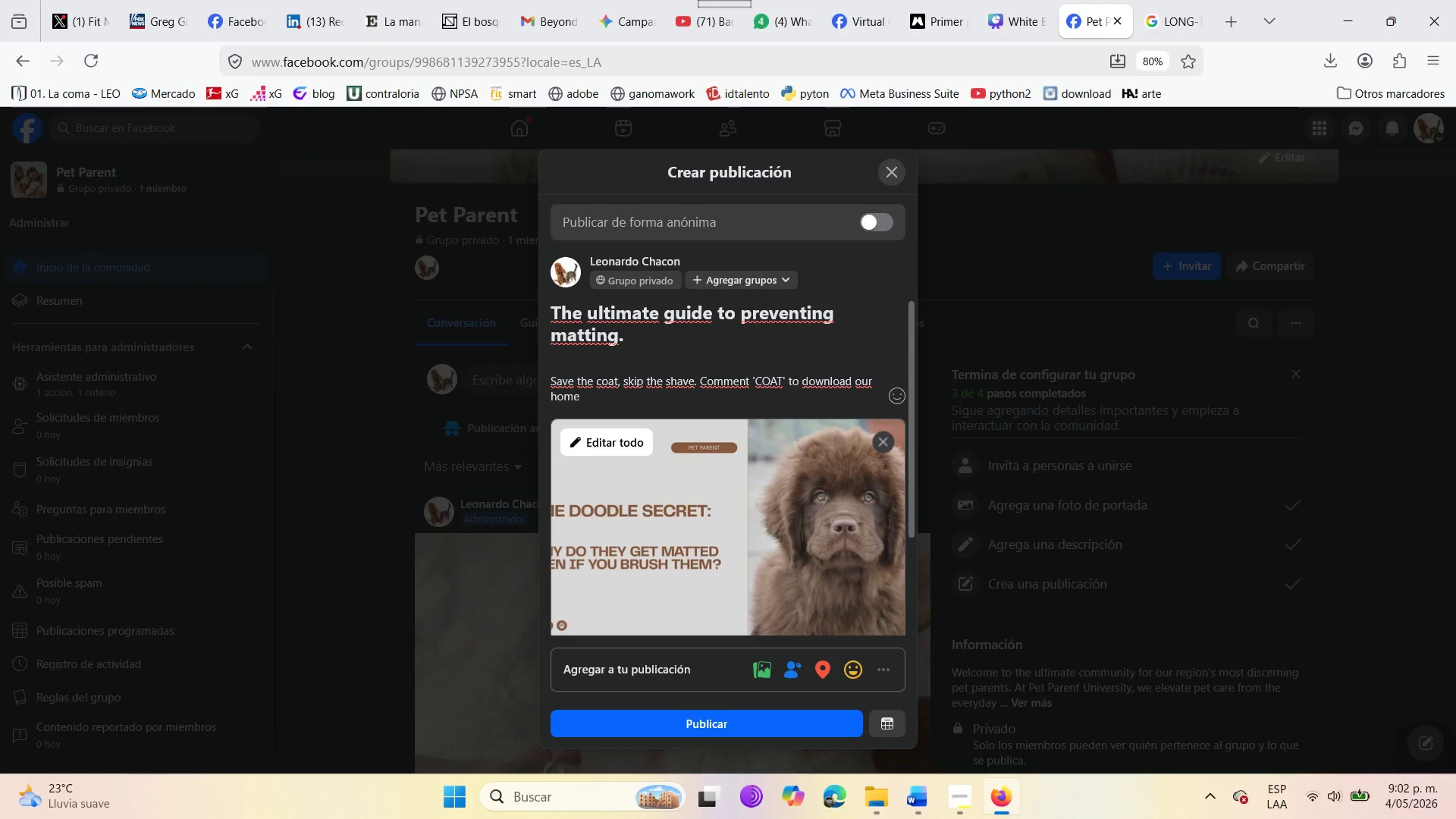 
type(maintenance clandar )
key(Backspace)
key(Backspace)
key(Backspace)
key(Backspace)
key(Backspace)
key(Backspace)
type(a)
key(Backspace)
key(Backspace)
type(alendar )
key(Backspace)
type(.)
 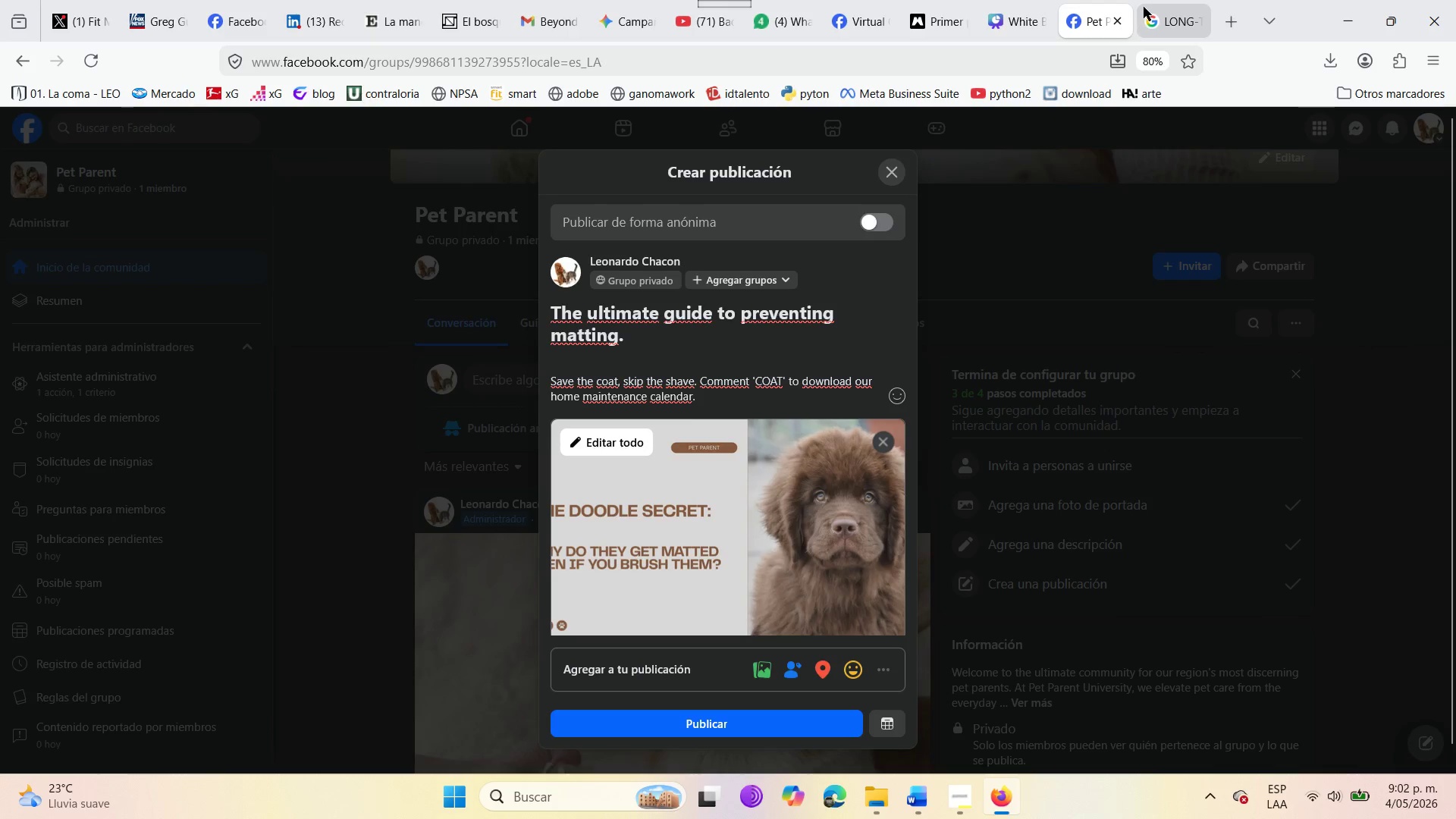 
wait(5.03)
 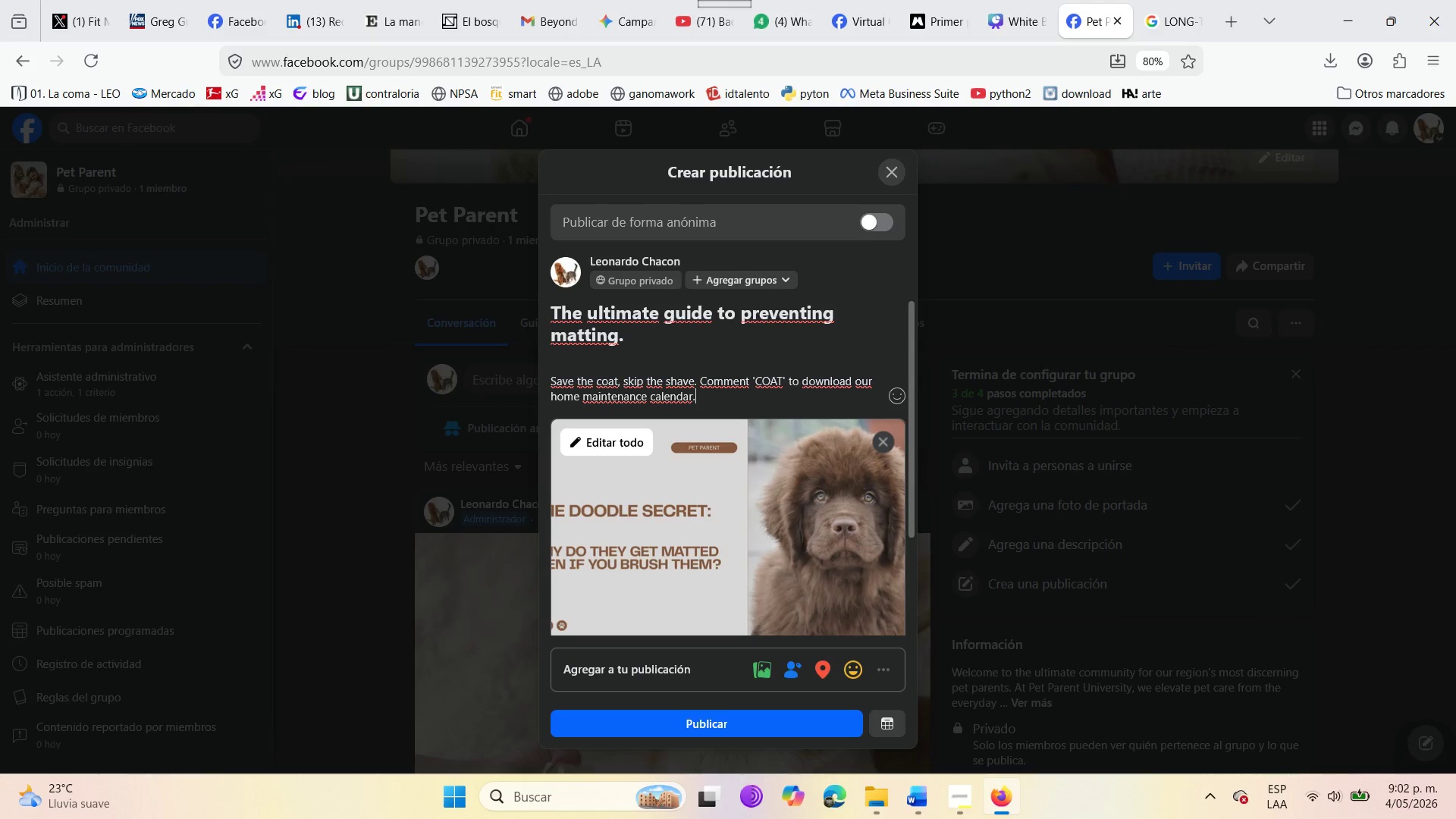 
left_click([1144, 6])
 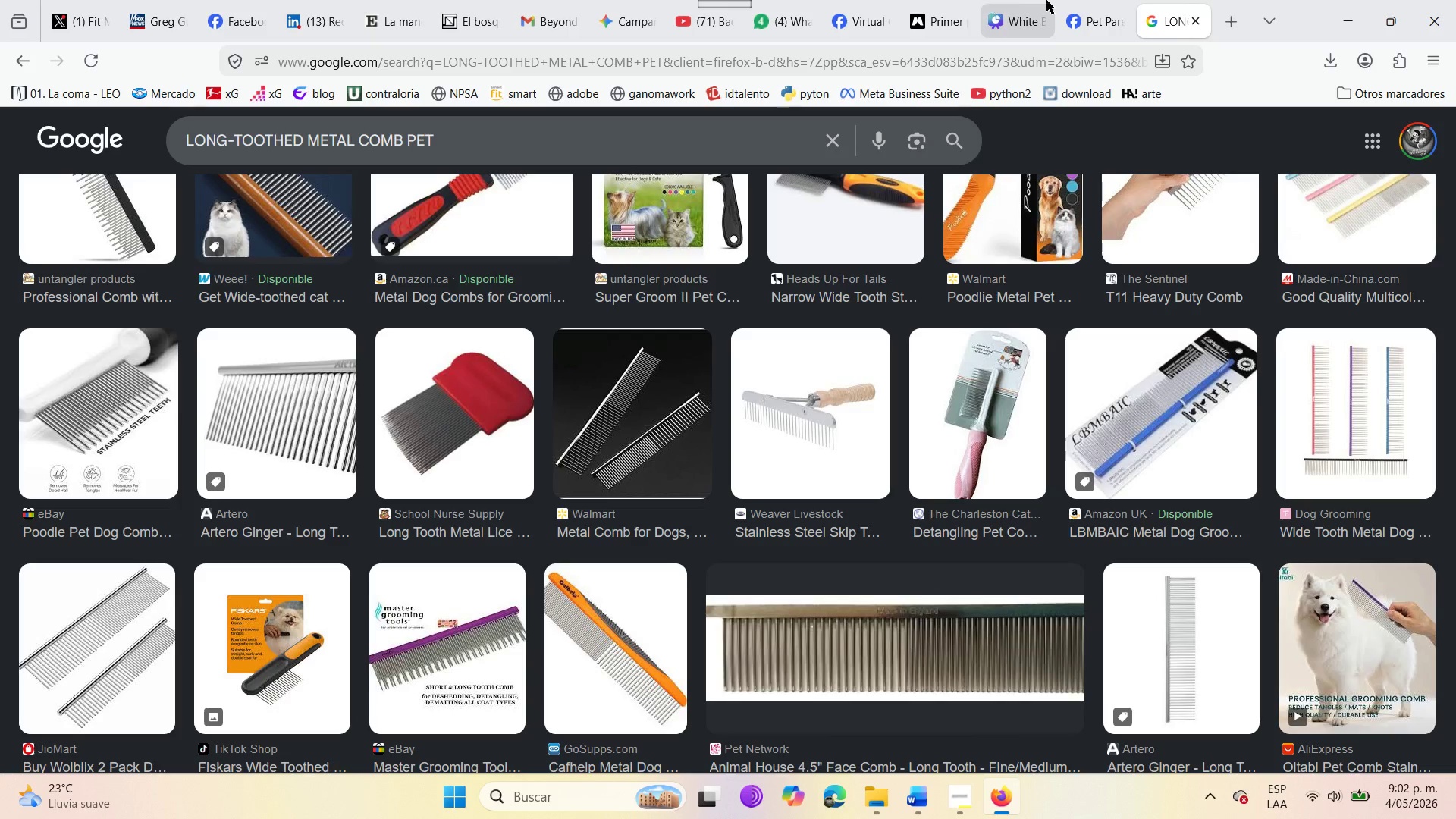 
left_click([1088, 0])
 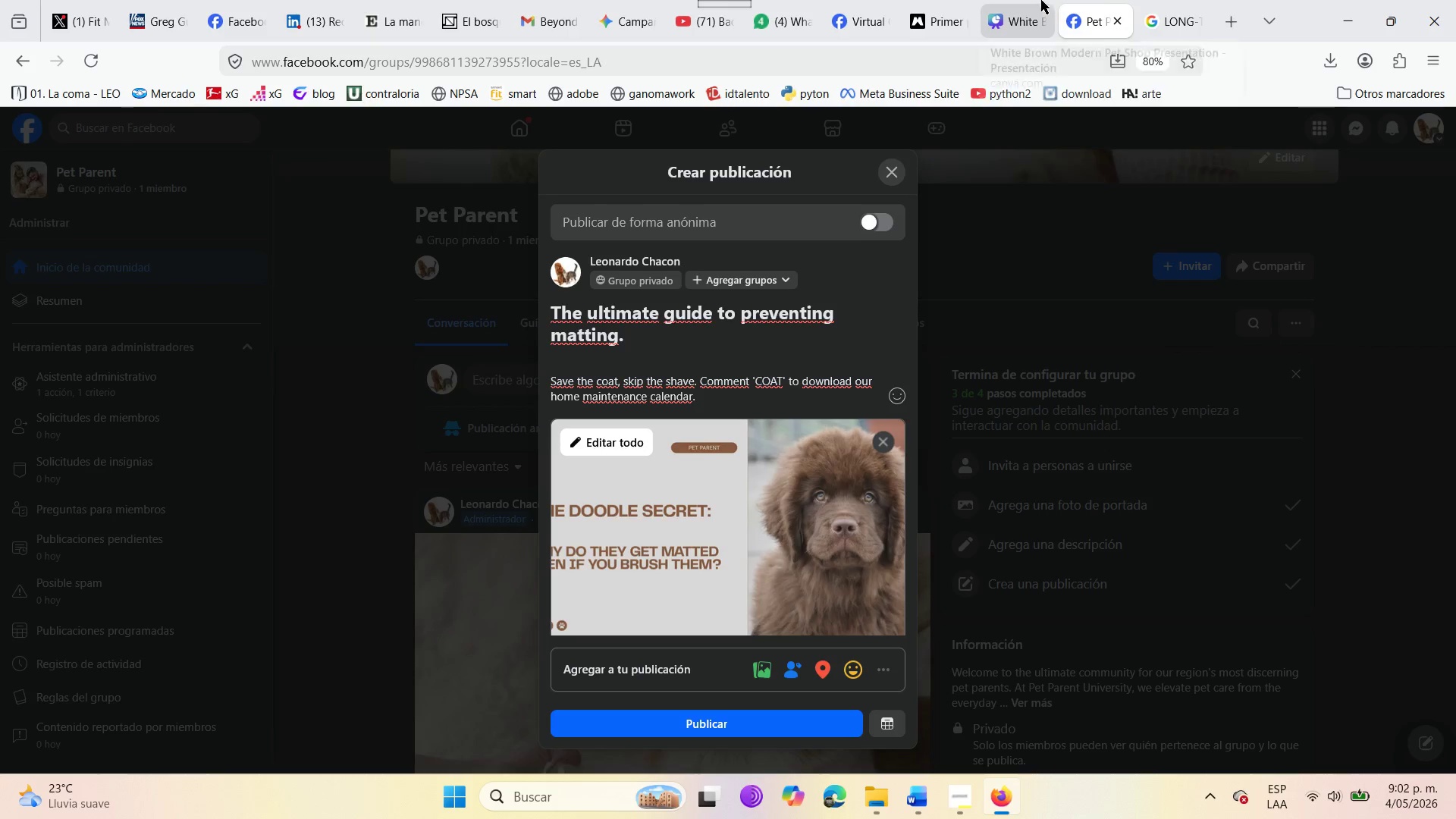 
left_click([1028, 0])
 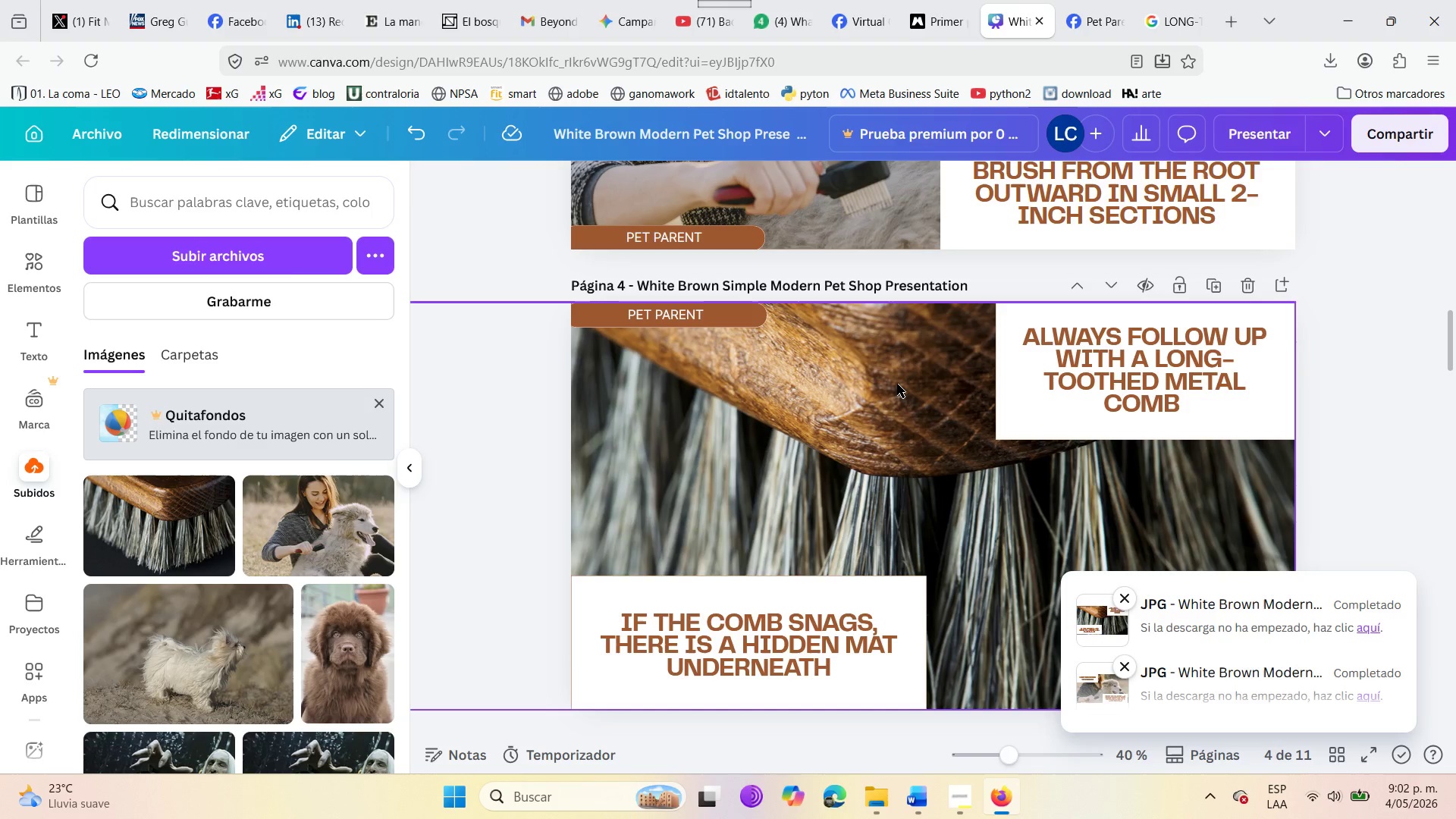 
scroll: coordinate [878, 529], scroll_direction: down, amount: 29.0
 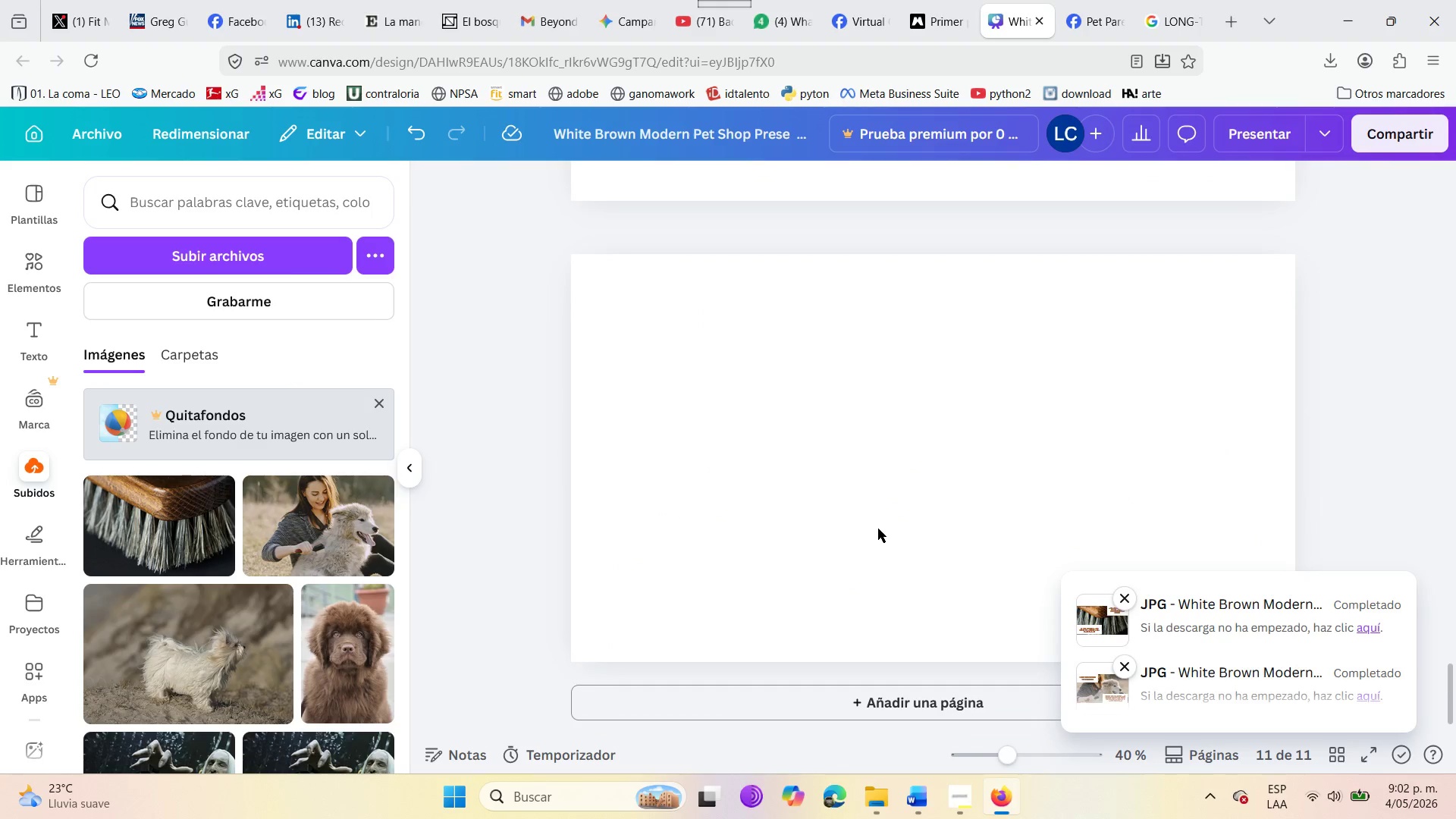 
scroll: coordinate [749, 460], scroll_direction: up, amount: 28.0
 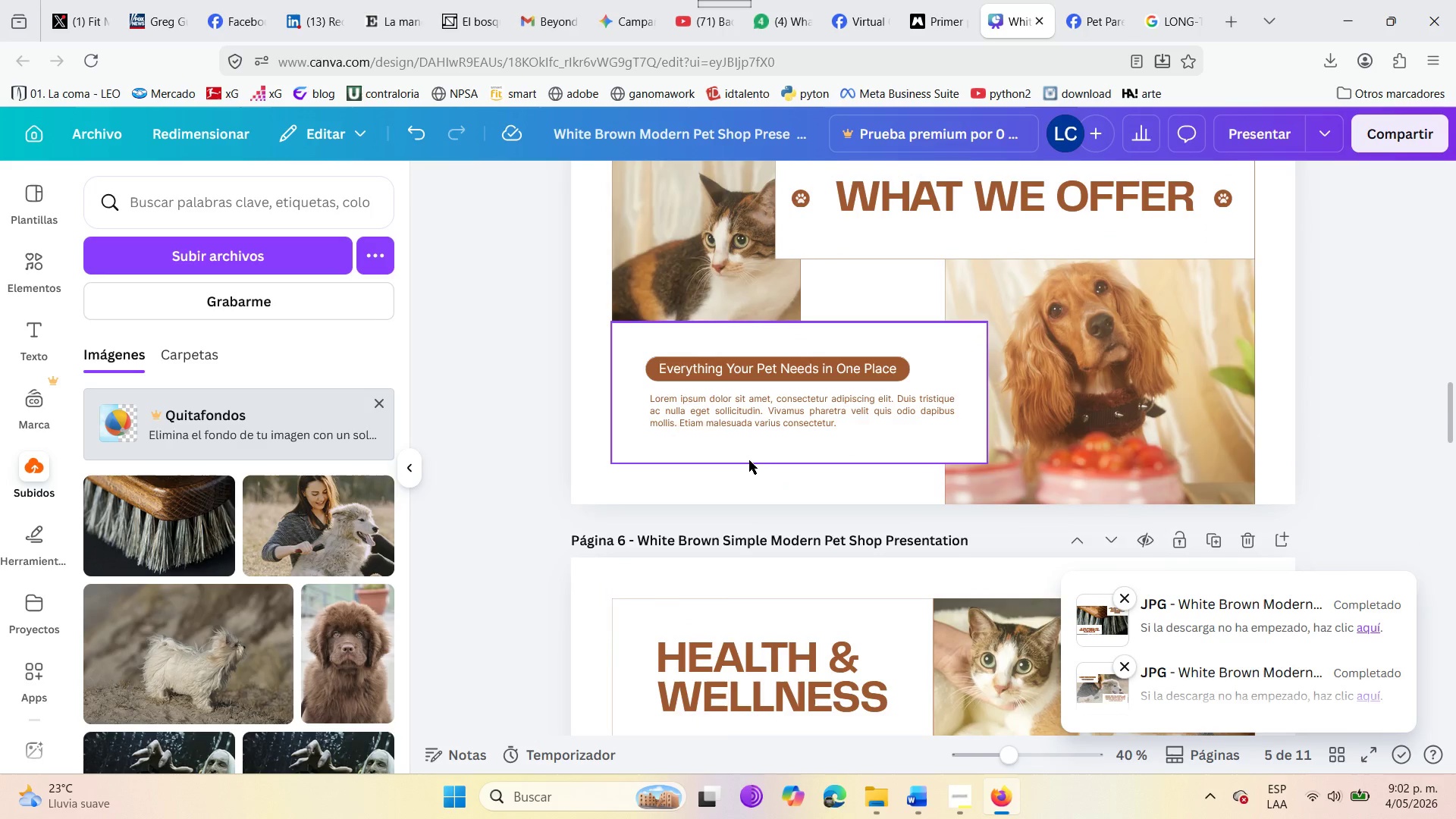 
scroll: coordinate [749, 460], scroll_direction: down, amount: 17.0
 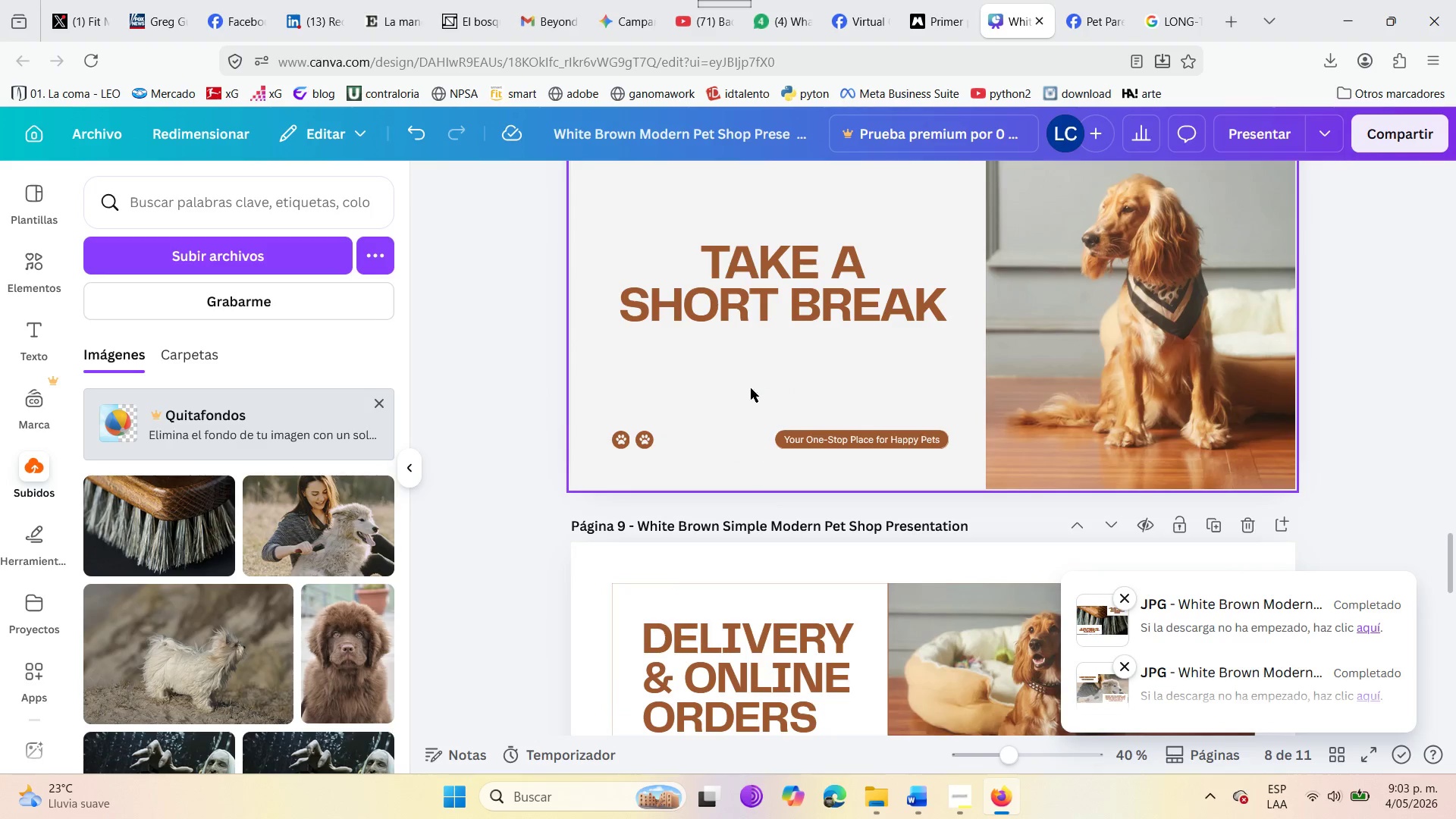 
left_click([749, 293])
 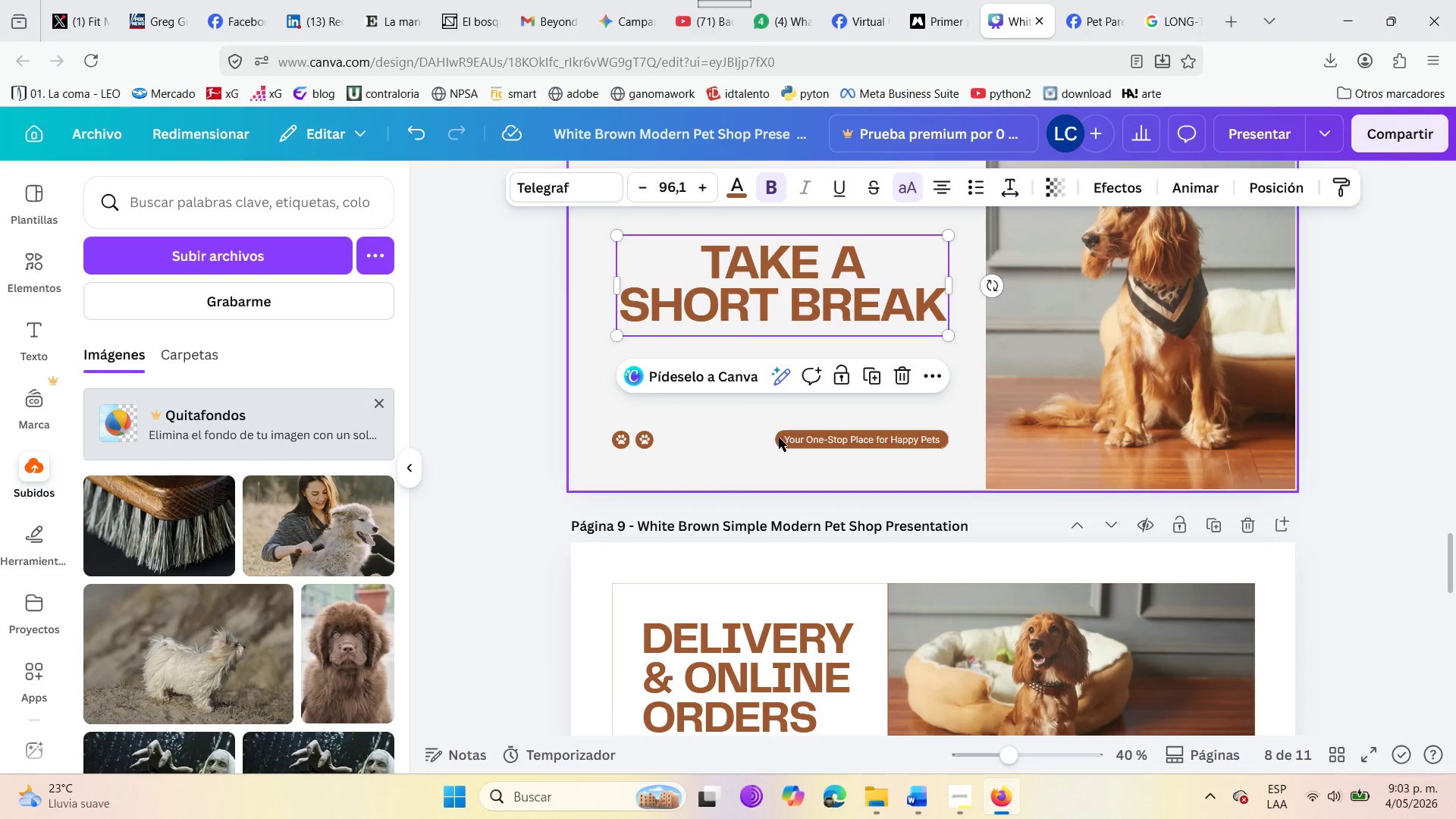 
scroll: coordinate [779, 440], scroll_direction: up, amount: 2.0
 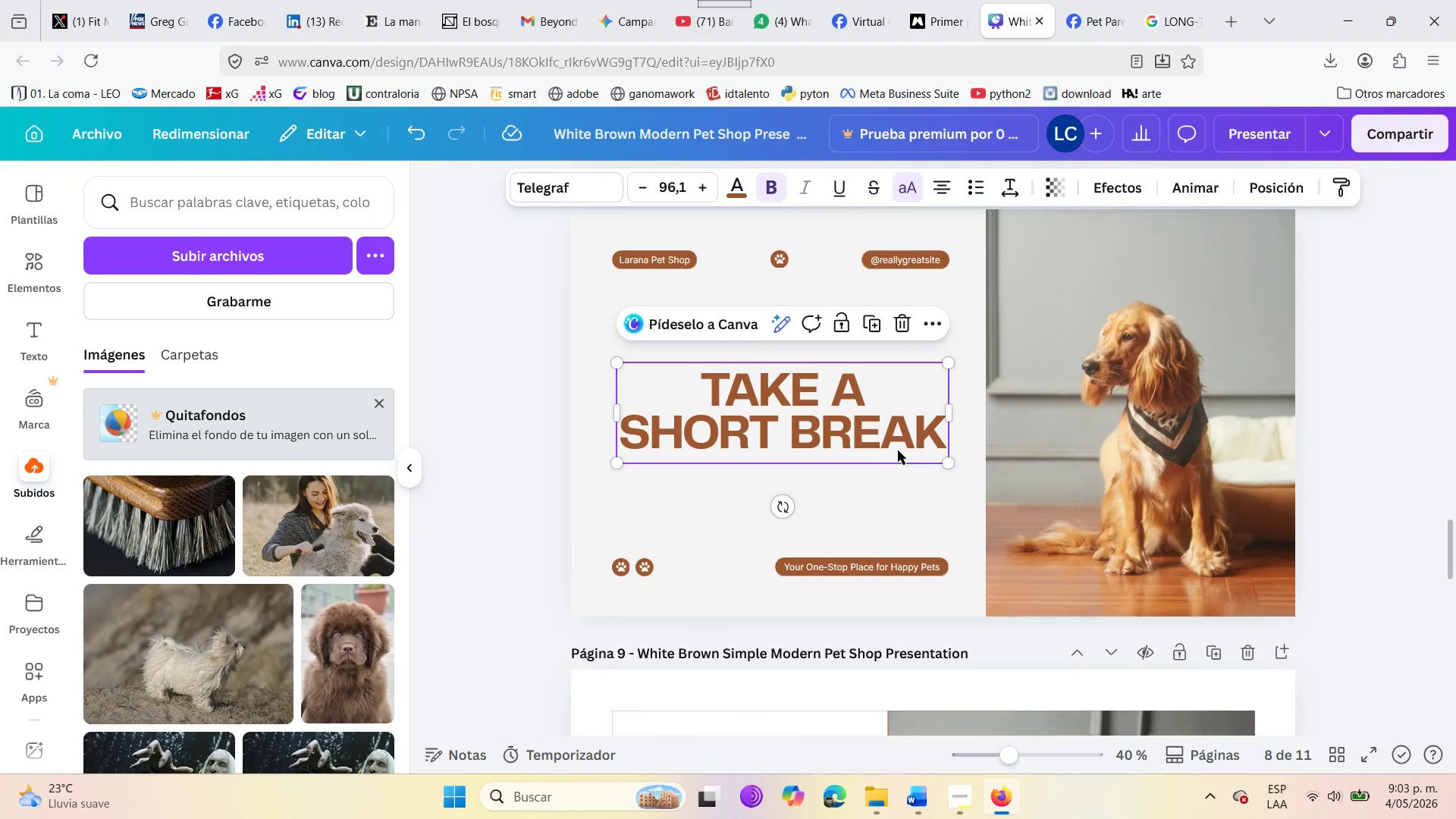 
double_click([930, 439])
 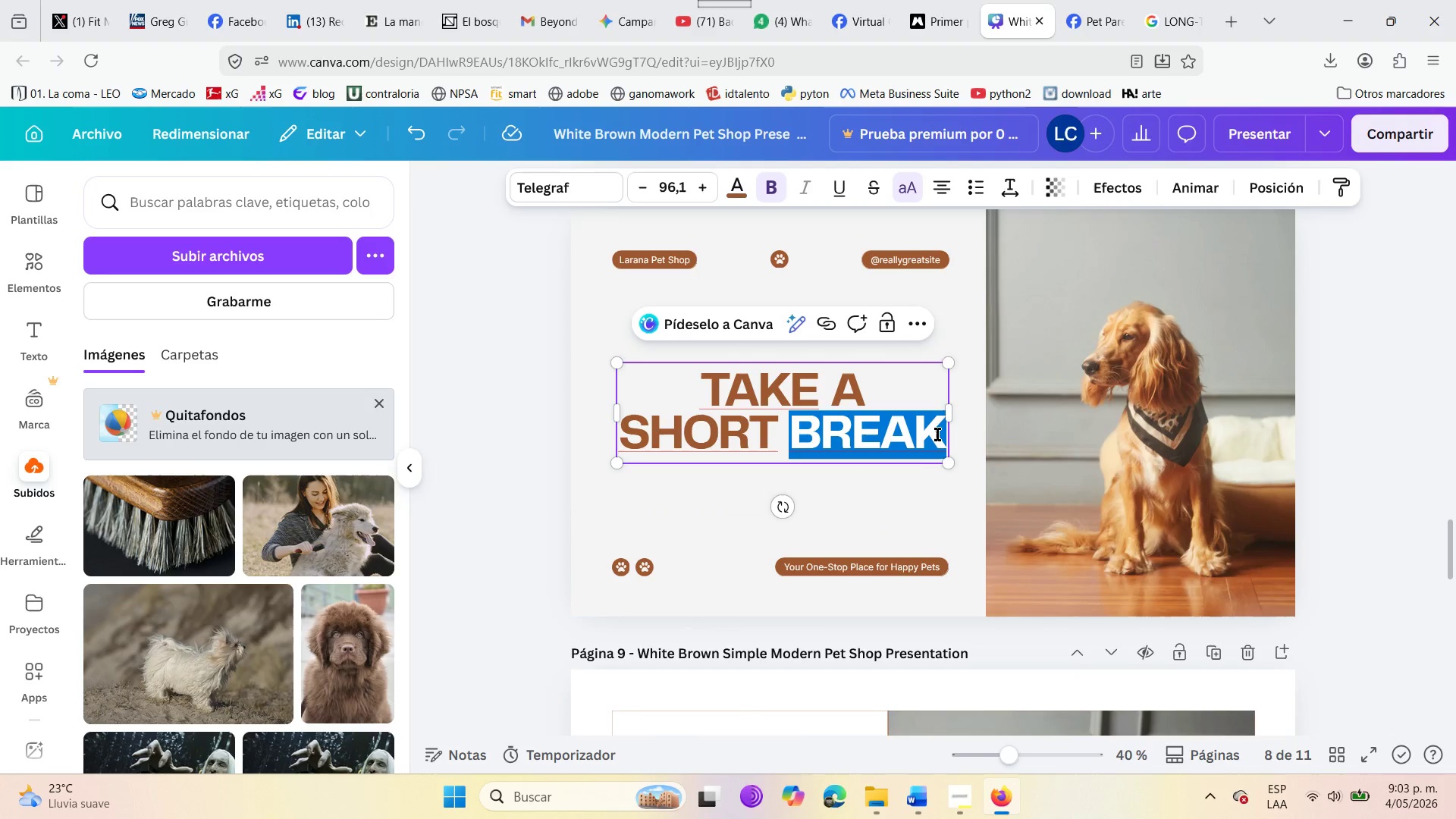 
left_click([937, 435])
 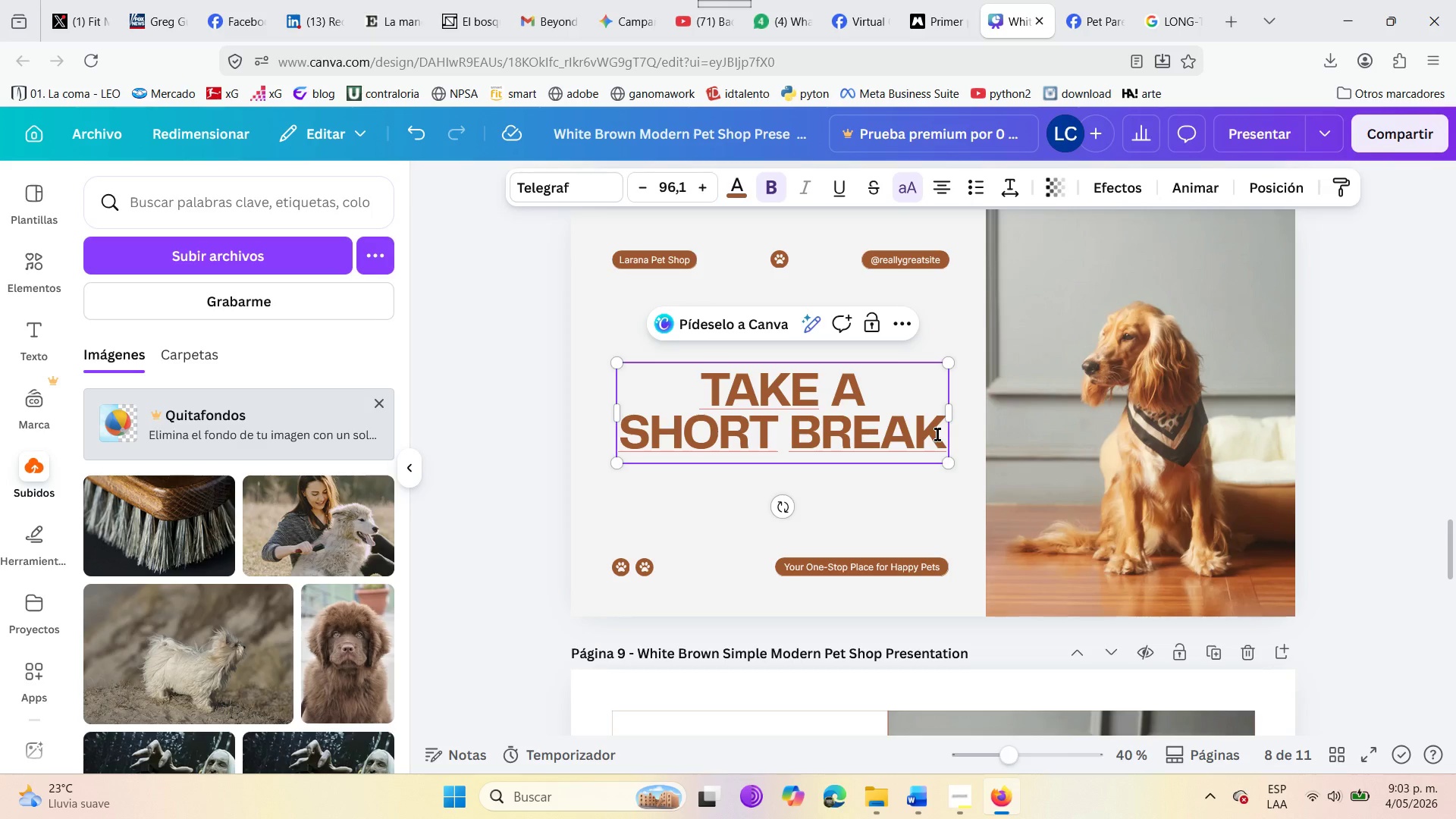 
hold_key(key=Backspace, duration=0.7)
 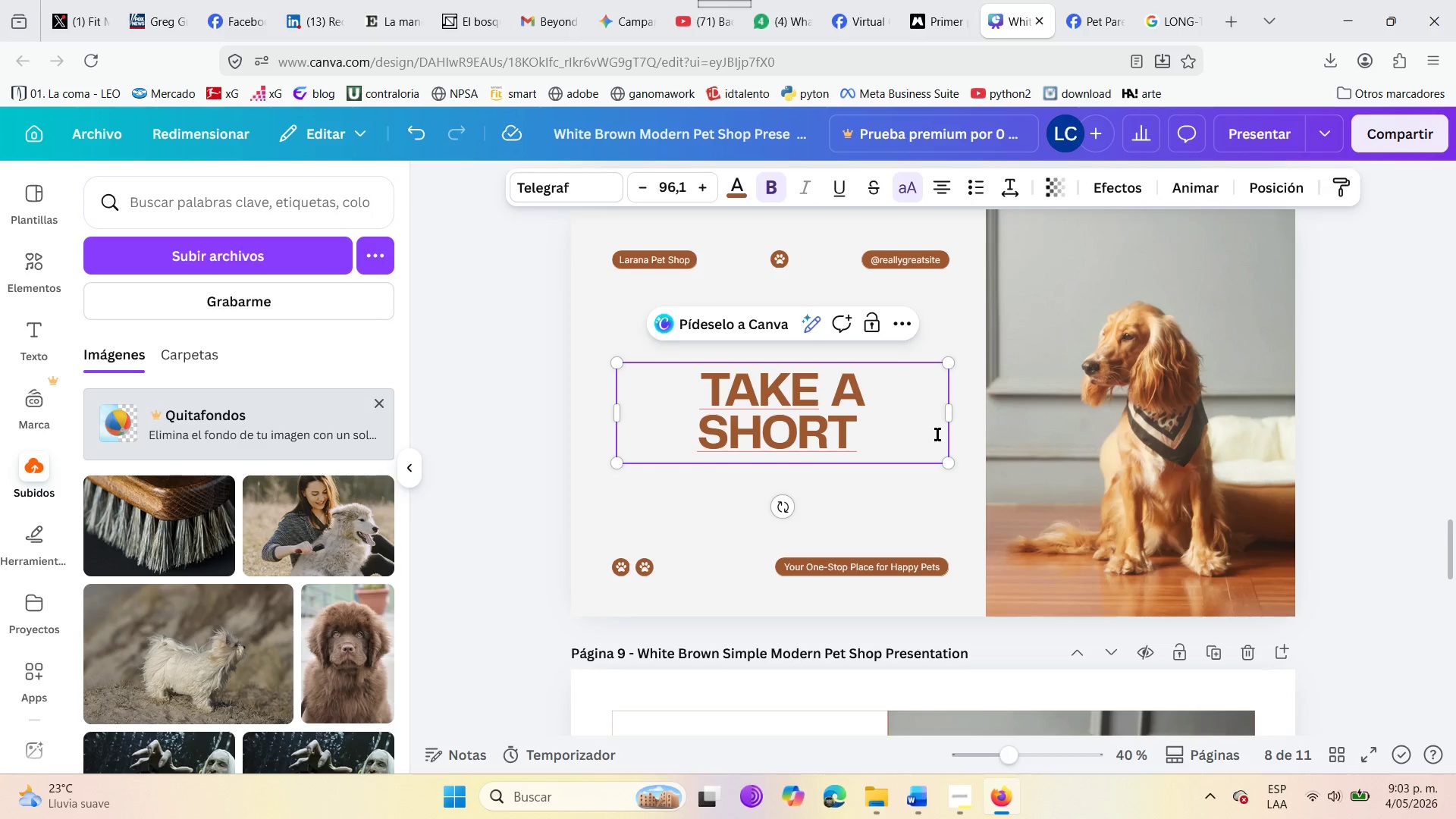 
key(Backspace)
key(Backspace)
key(Backspace)
key(Backspace)
key(Backspace)
key(Backspace)
key(Backspace)
key(Backspace)
key(Backspace)
key(Backspace)
type(PET )
 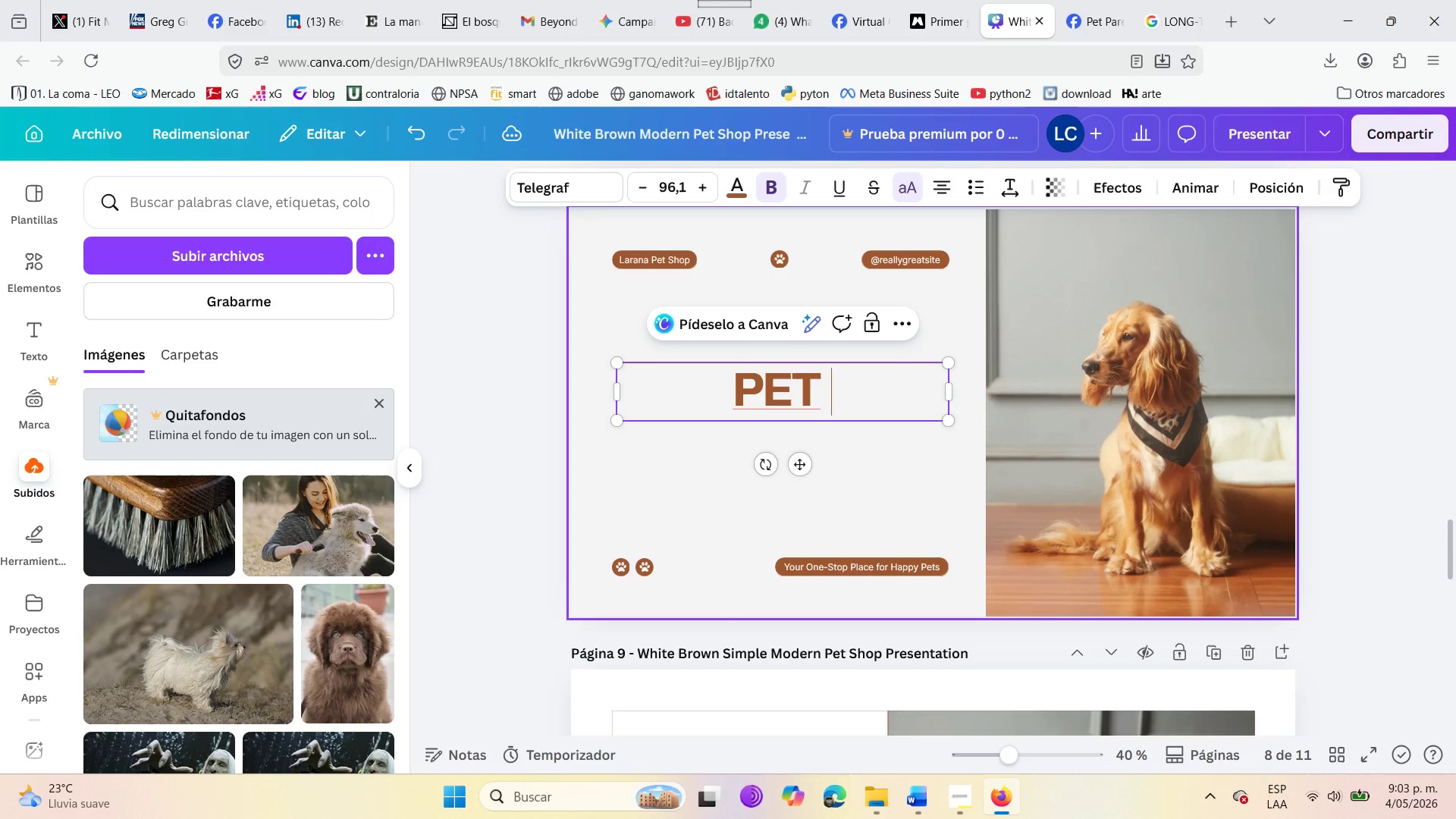 
type(PARENTS )
 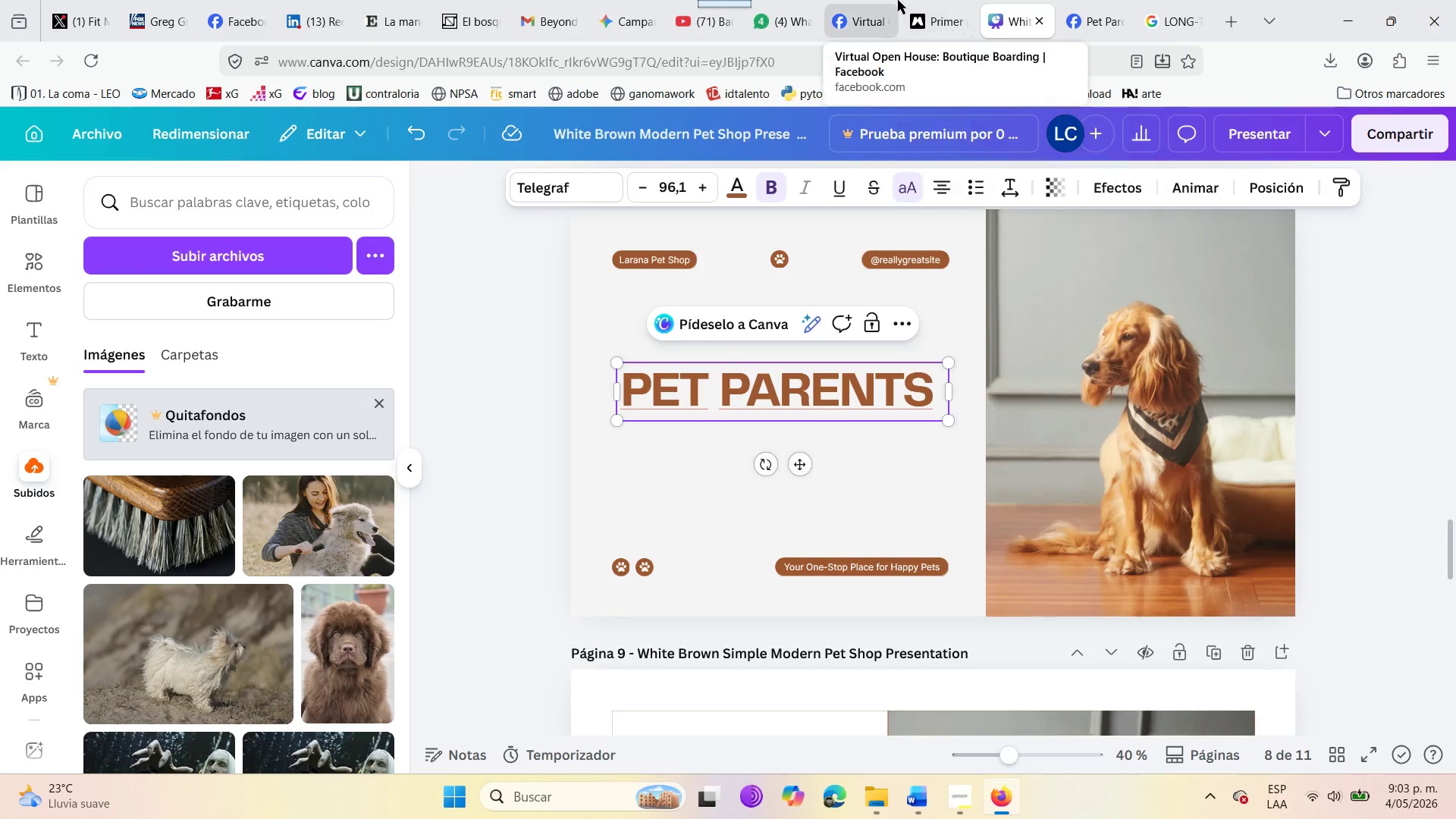 
left_click([865, 0])
 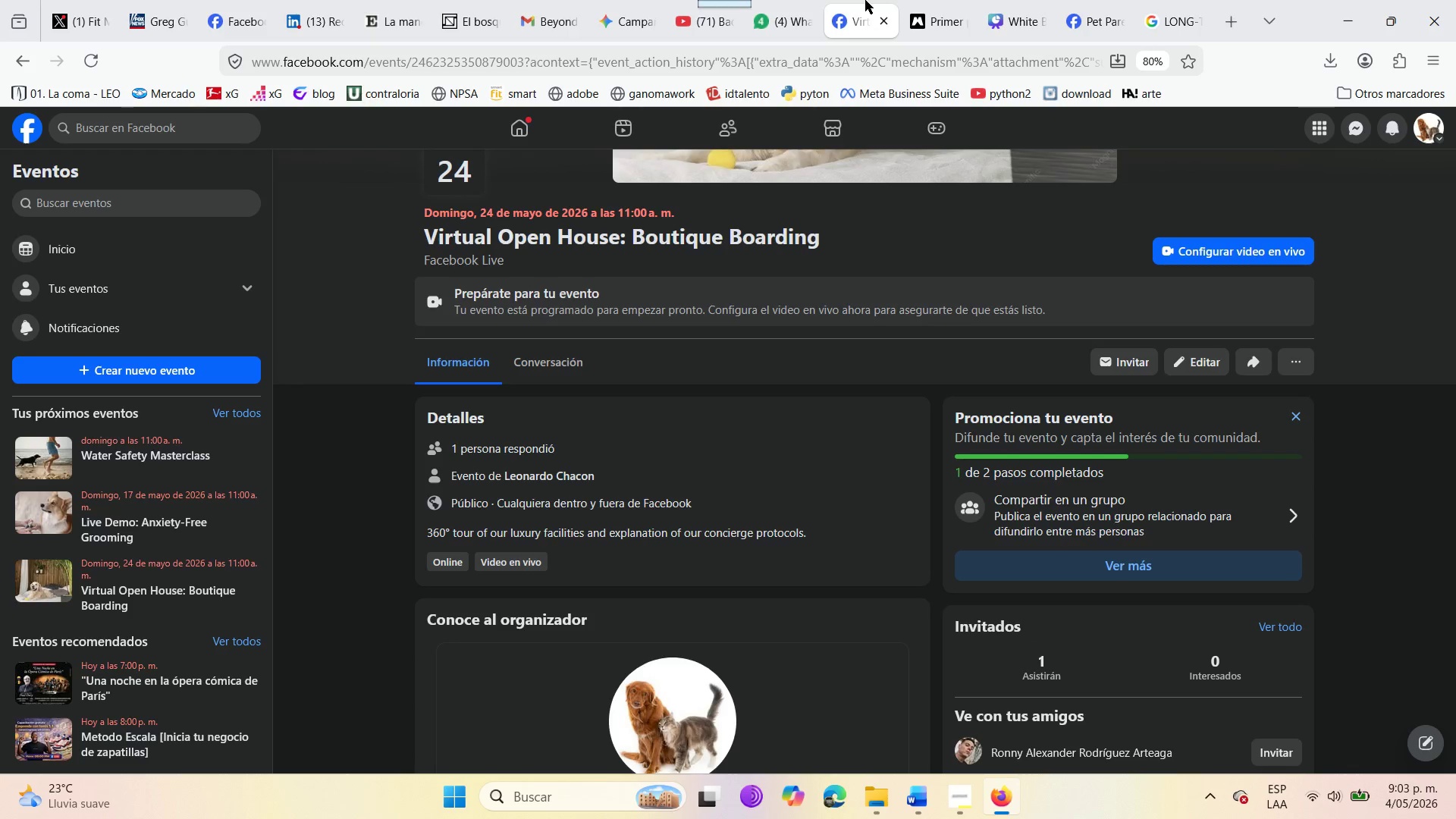 
left_click([1097, 0])
 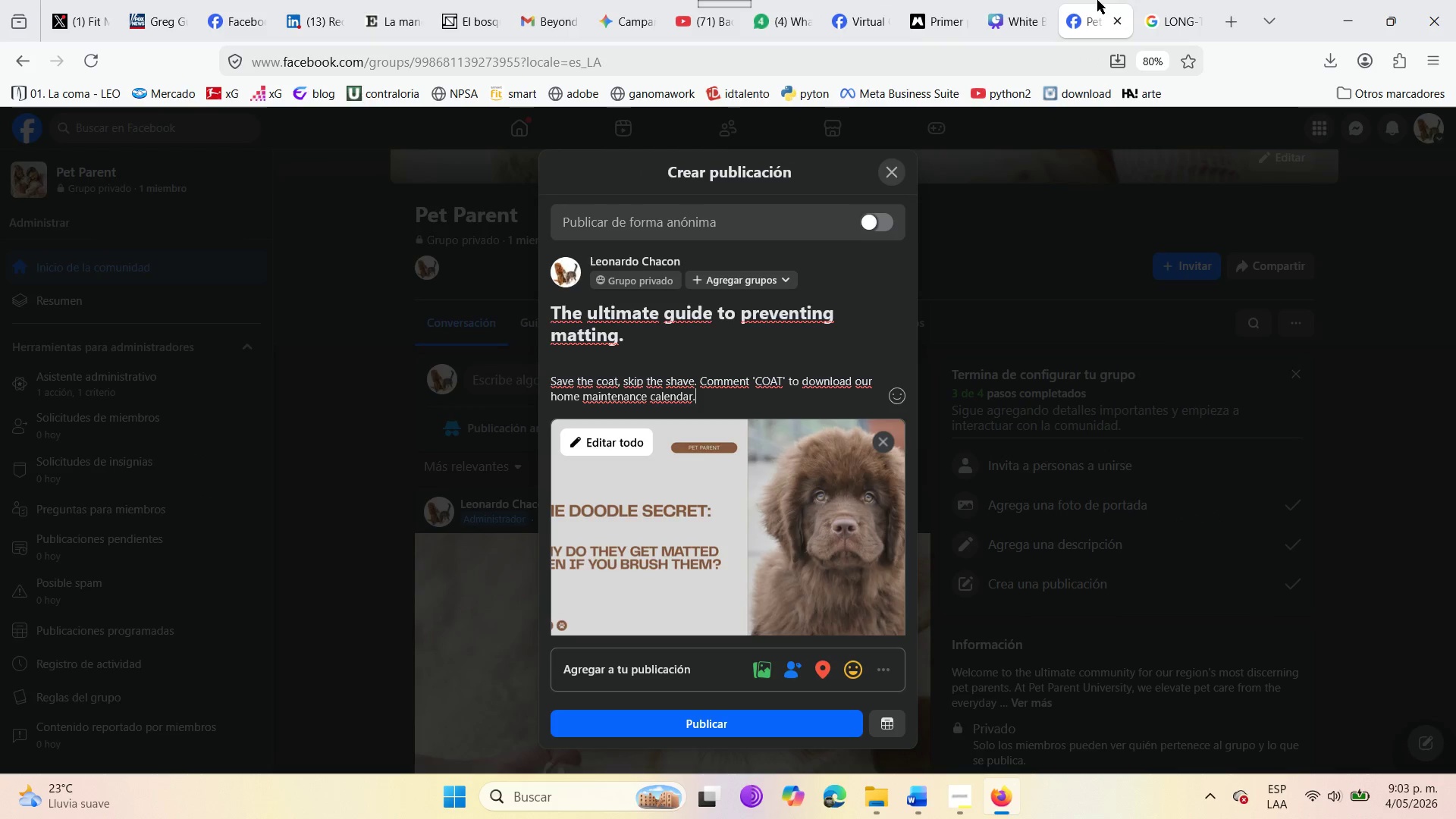 
left_click([974, 802])
 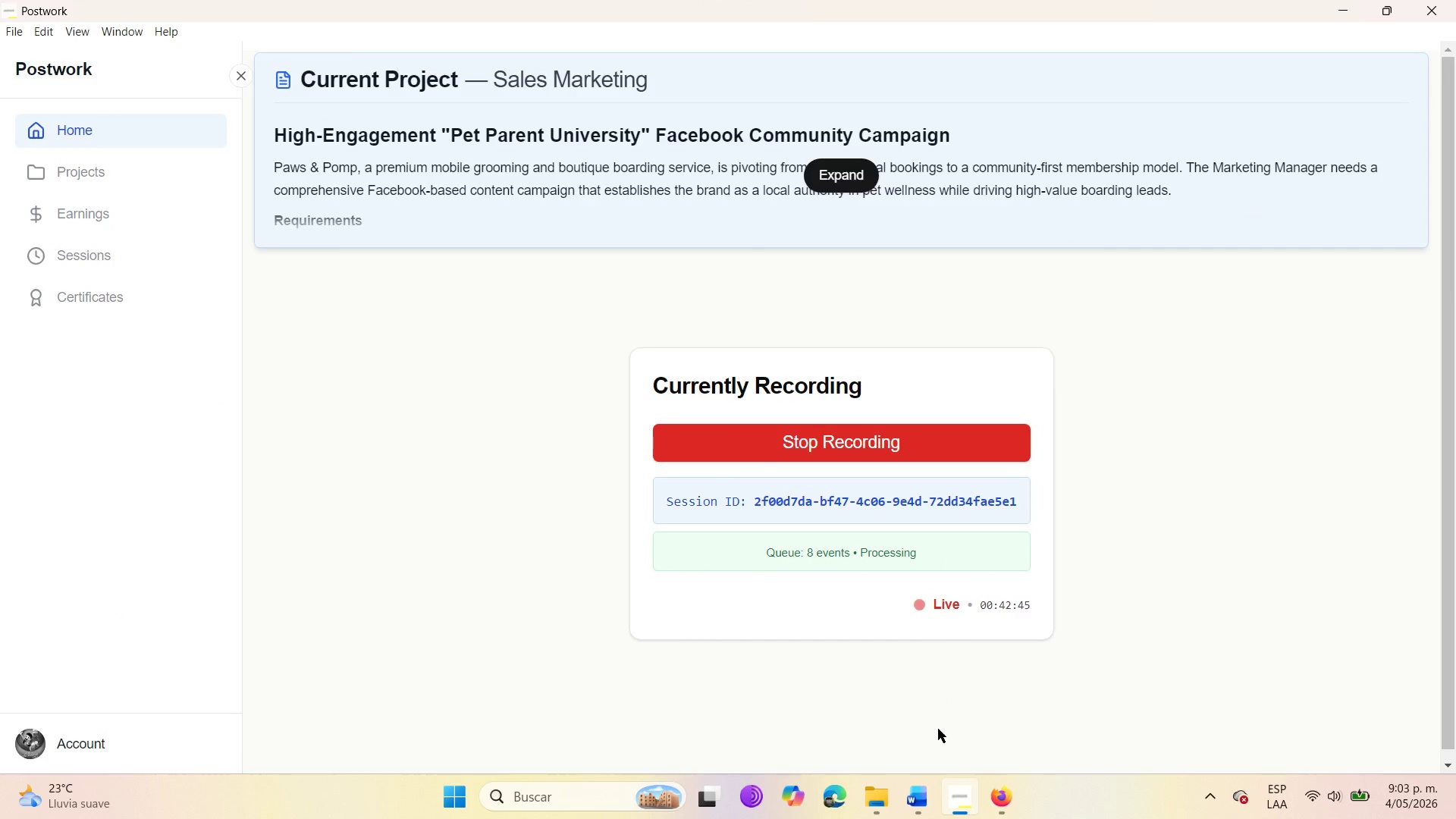 
left_click([997, 798])